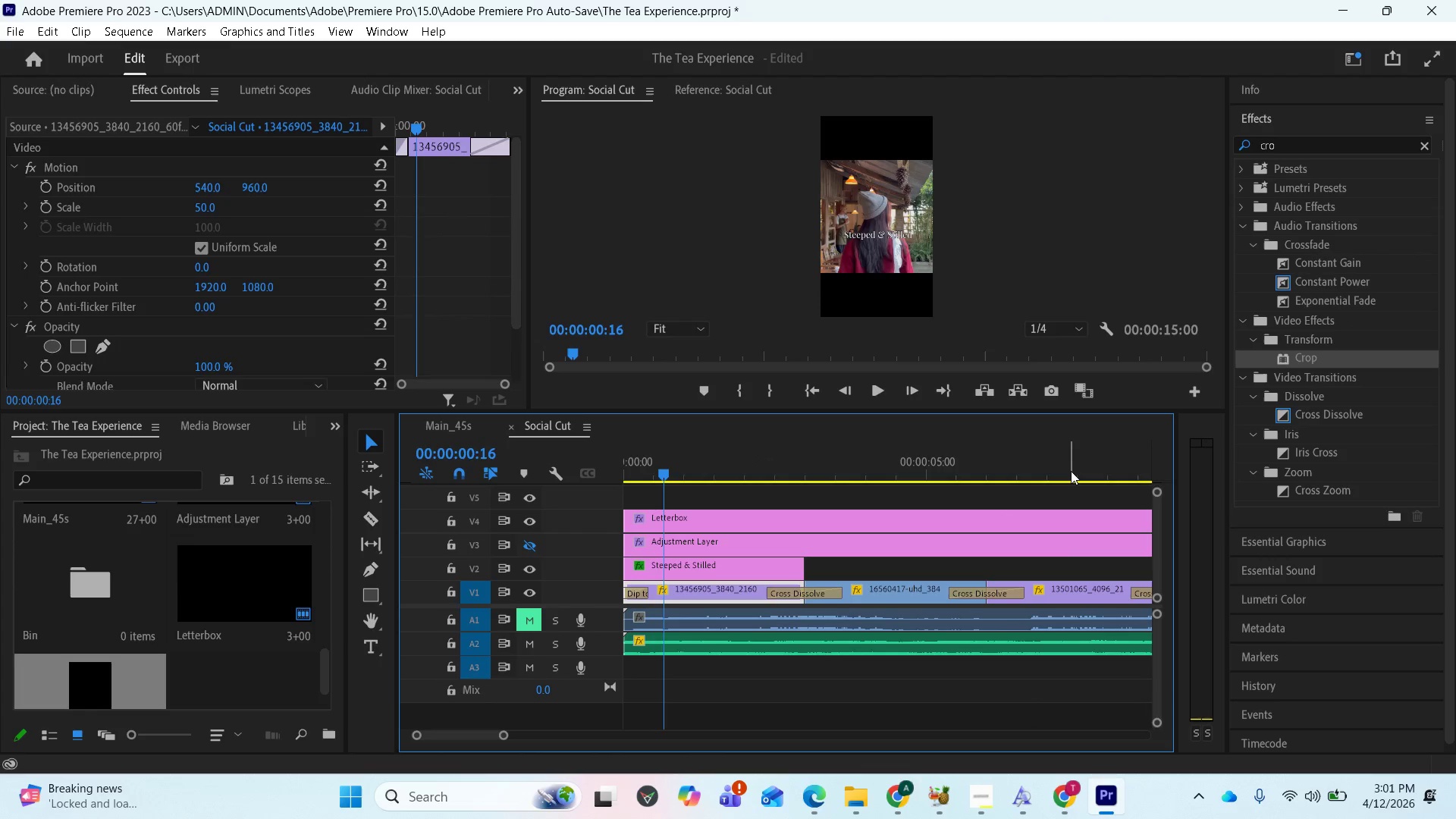 
key(Space)
 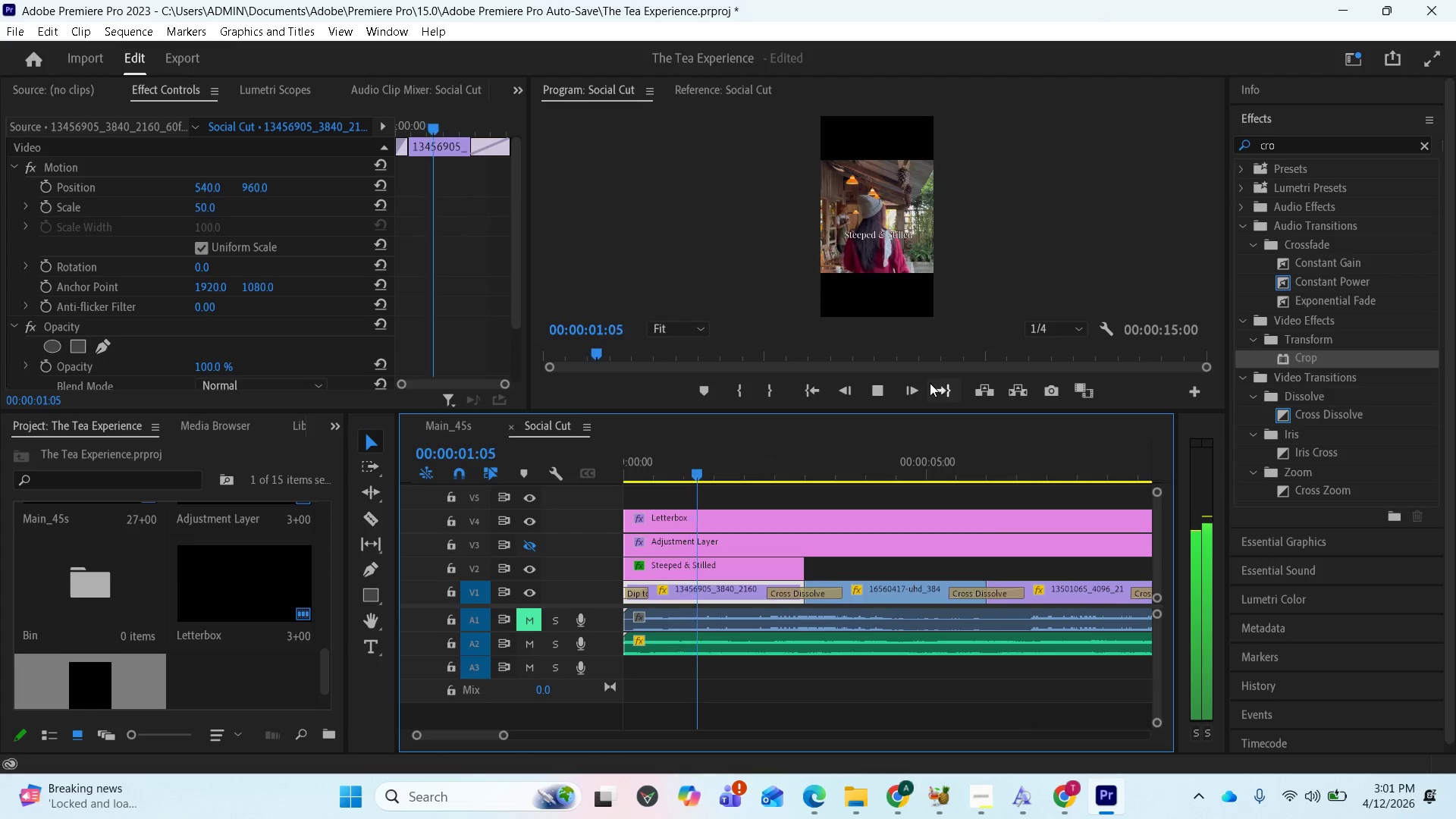 
key(Space)
 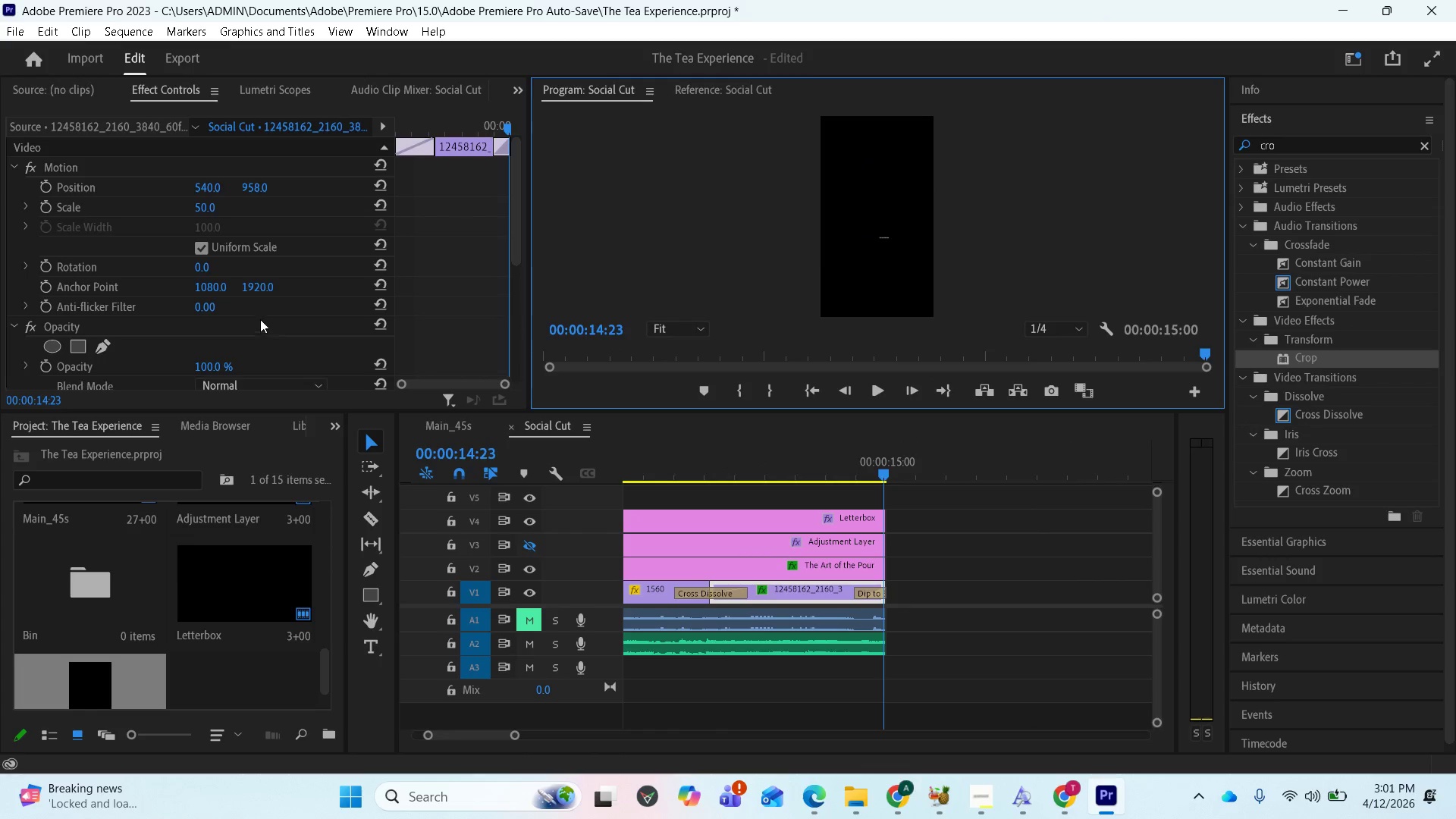 
left_click([209, 212])
 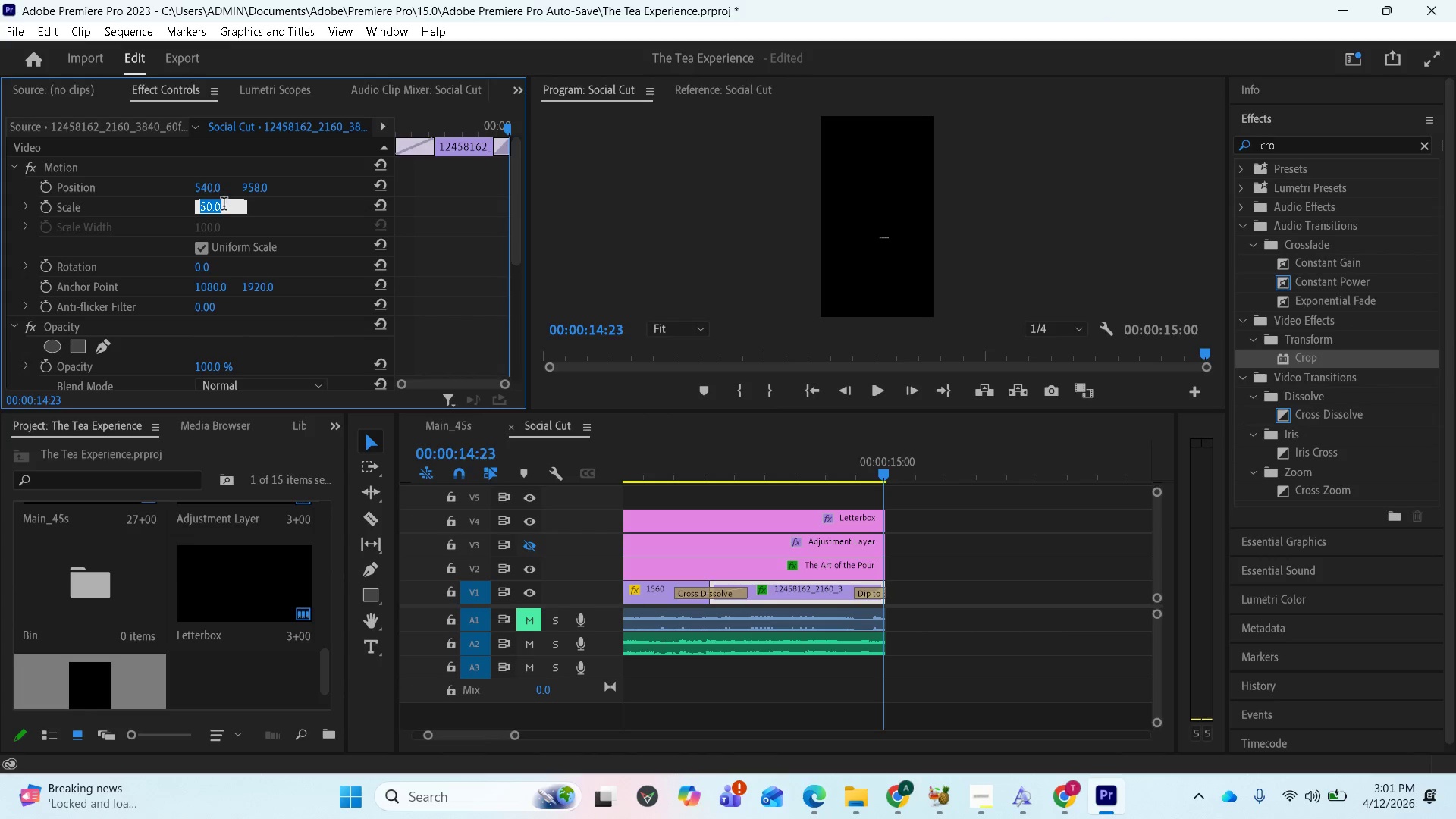 
key(0)
 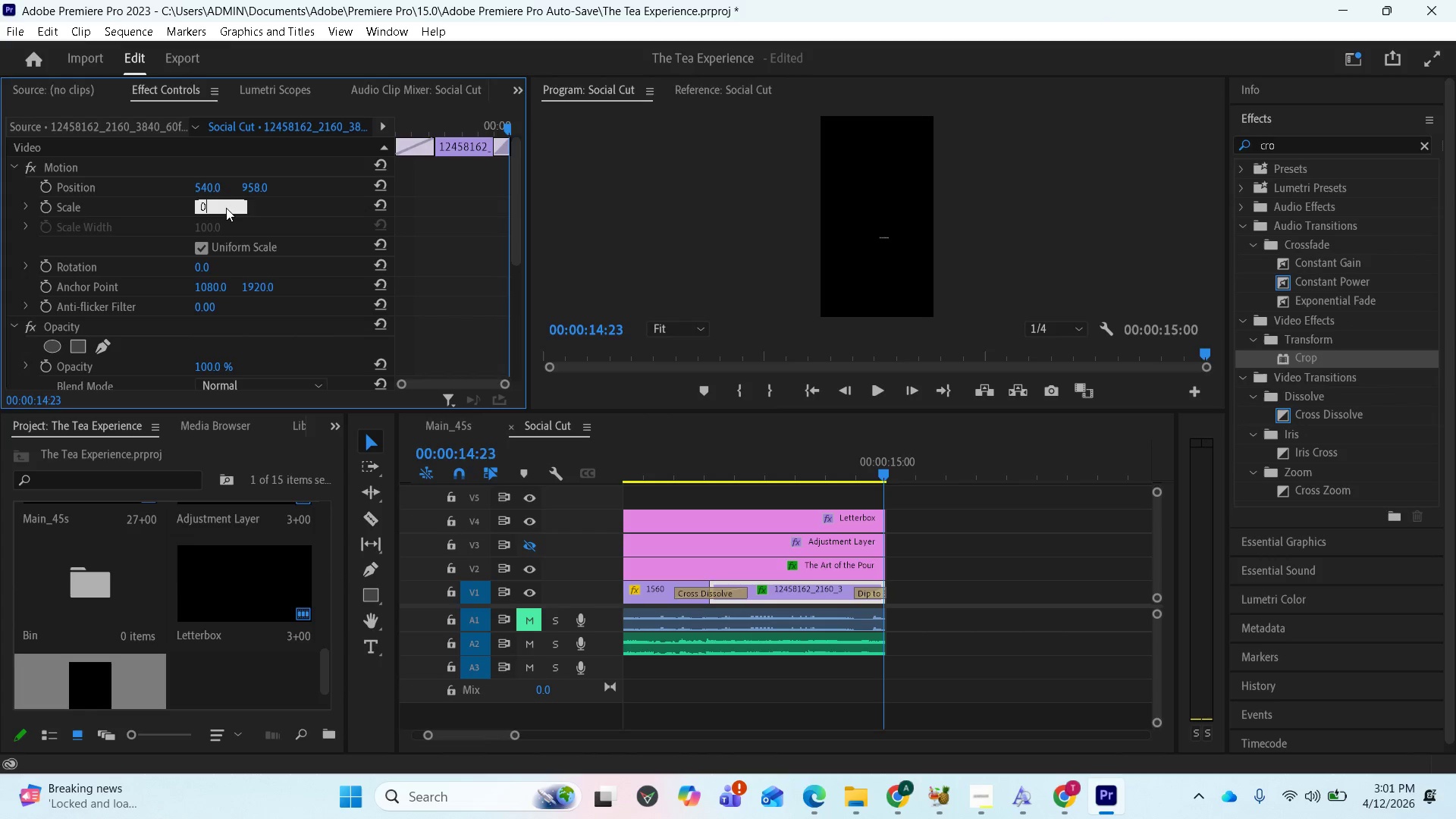 
key(Enter)
 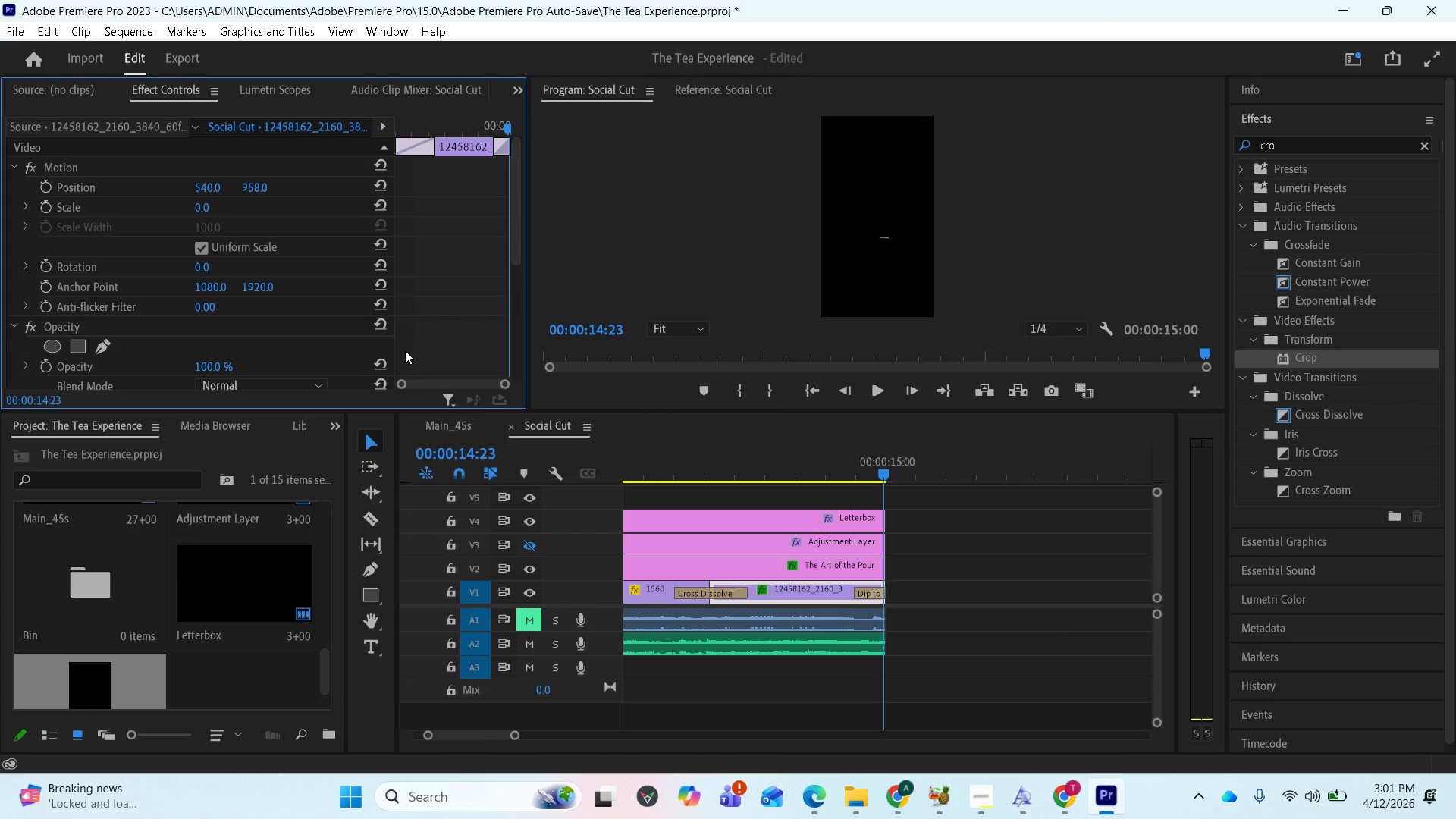 
key(Control+Z)
 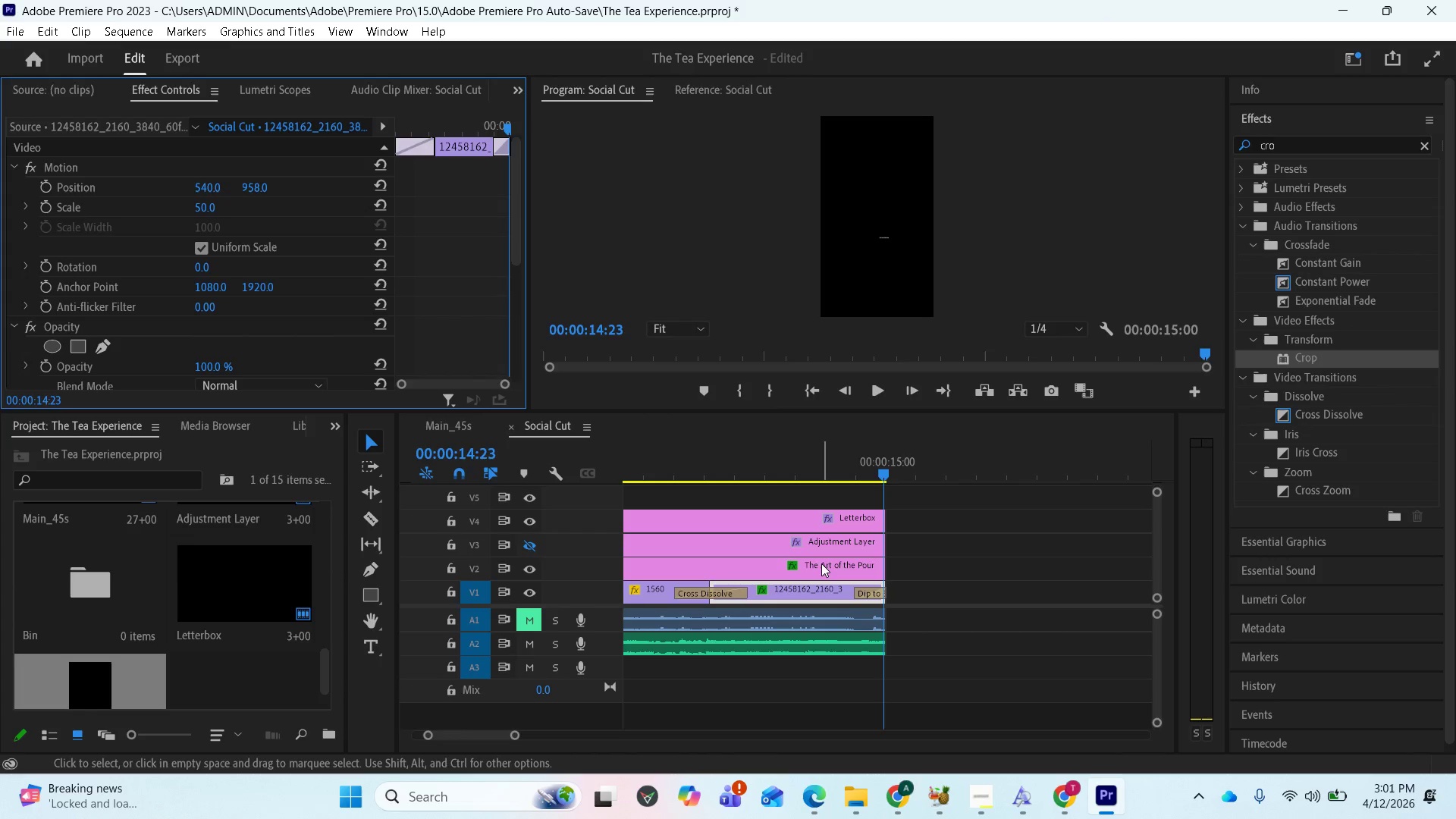 
left_click([821, 563])
 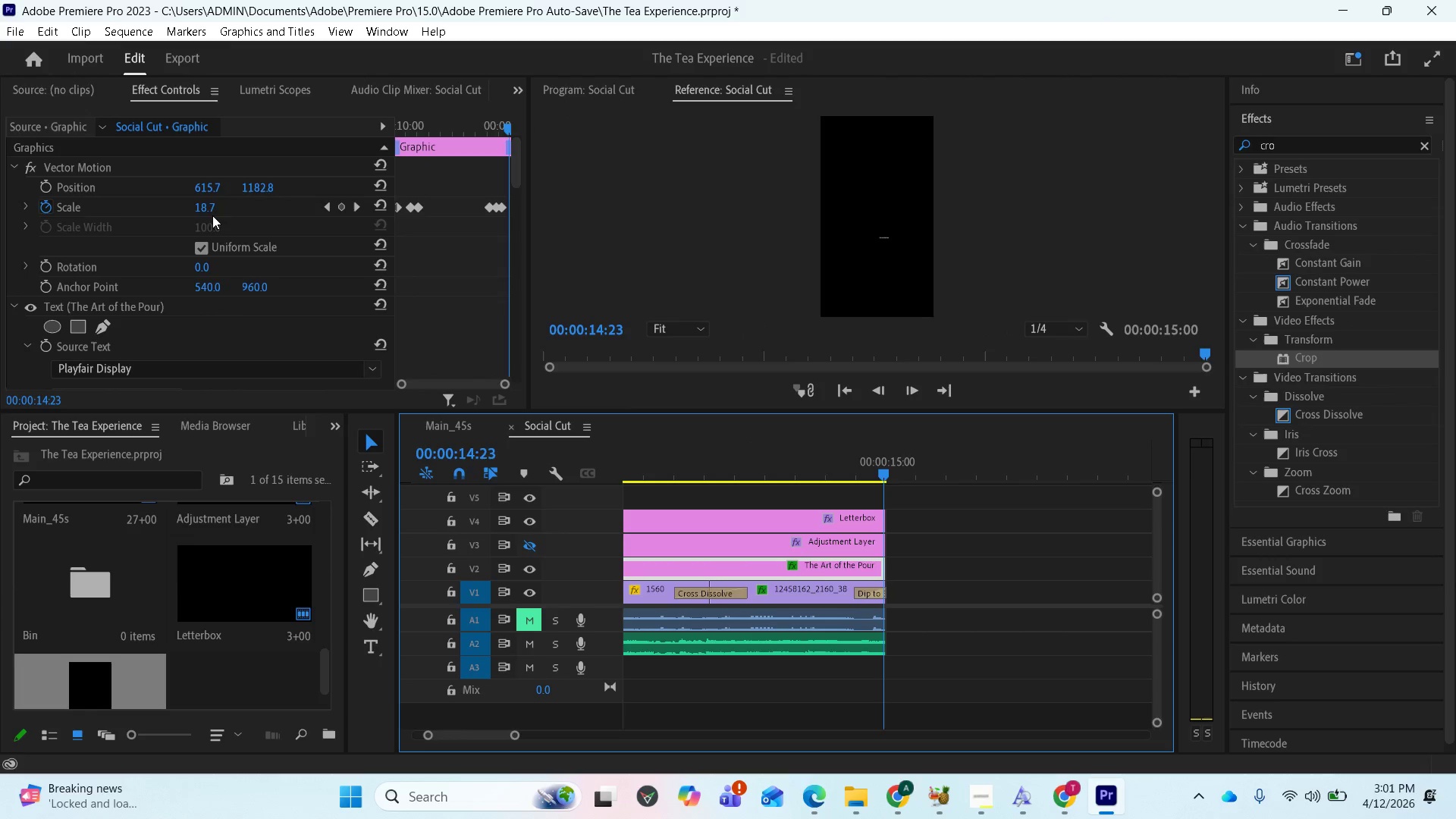 
left_click([208, 209])
 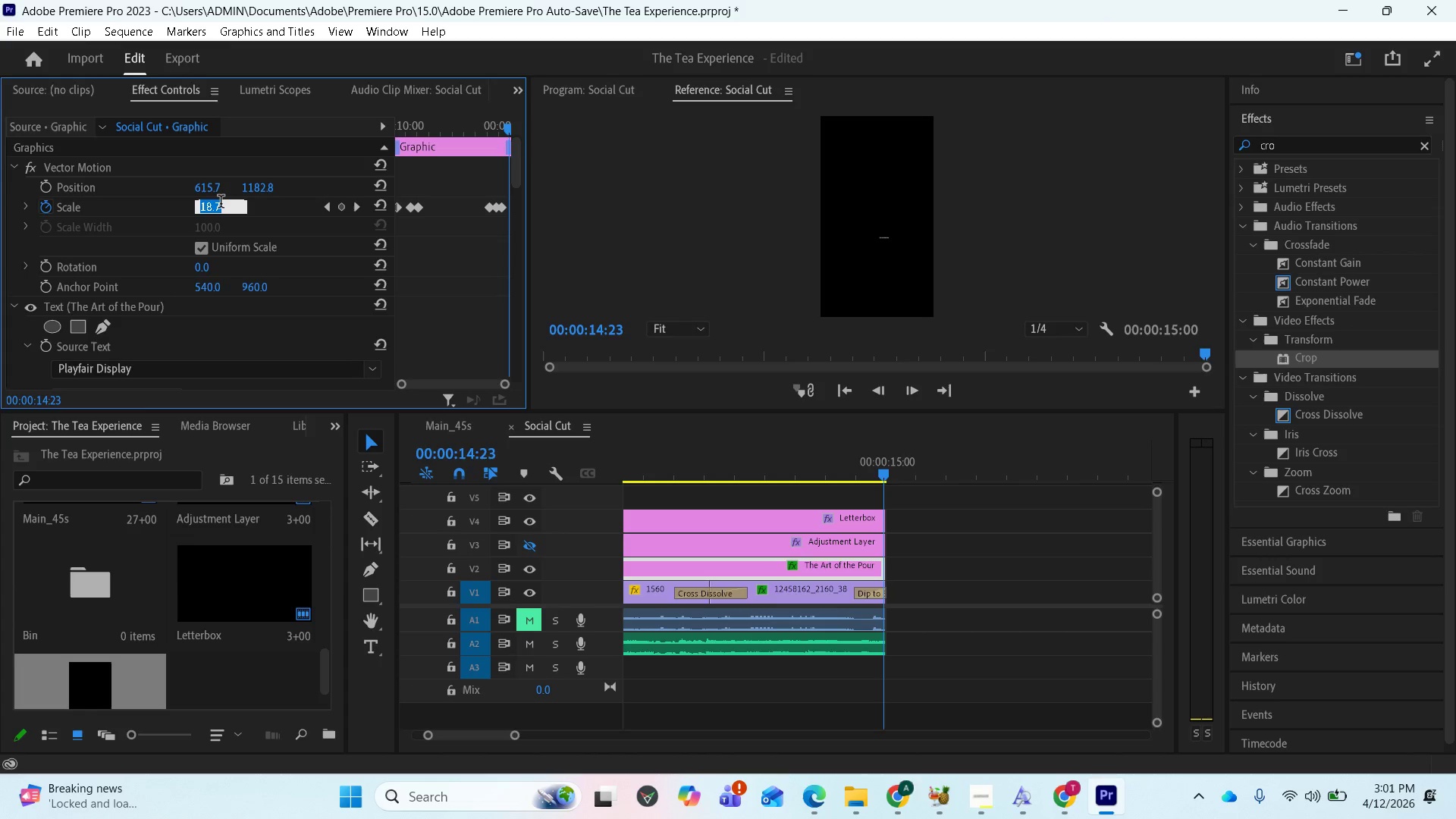 
key(0)
 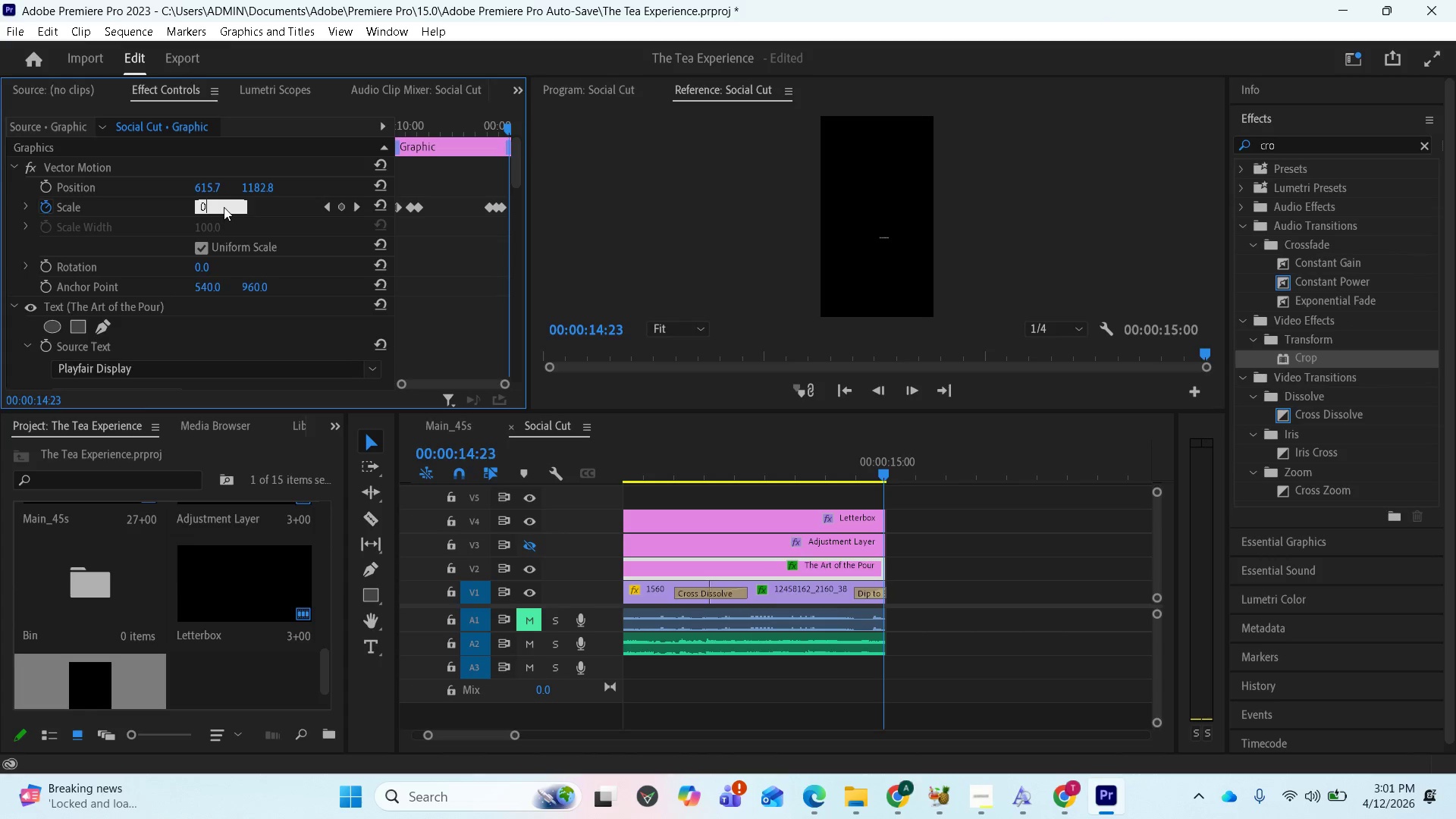 
key(Enter)
 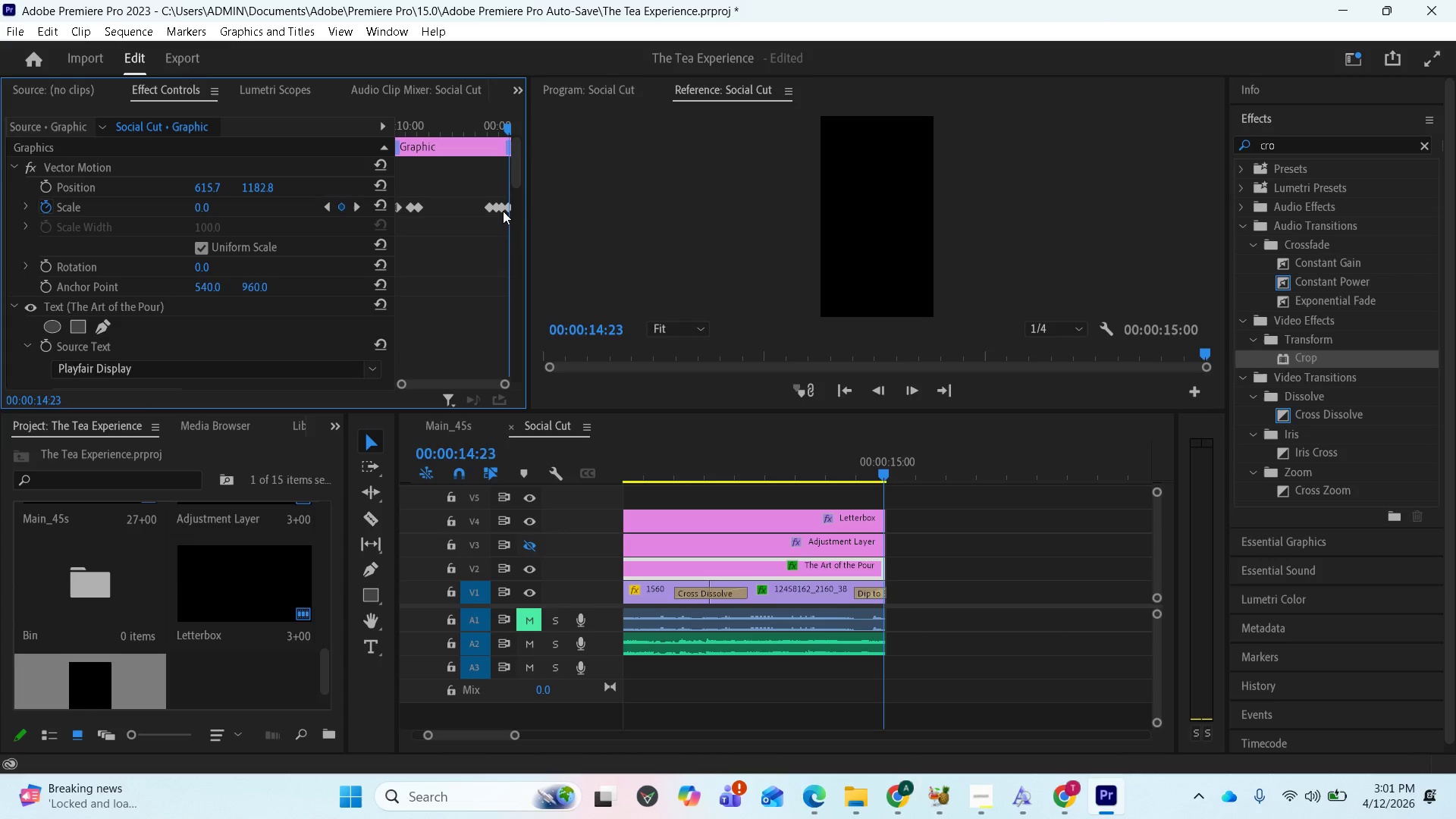 
wait(5.86)
 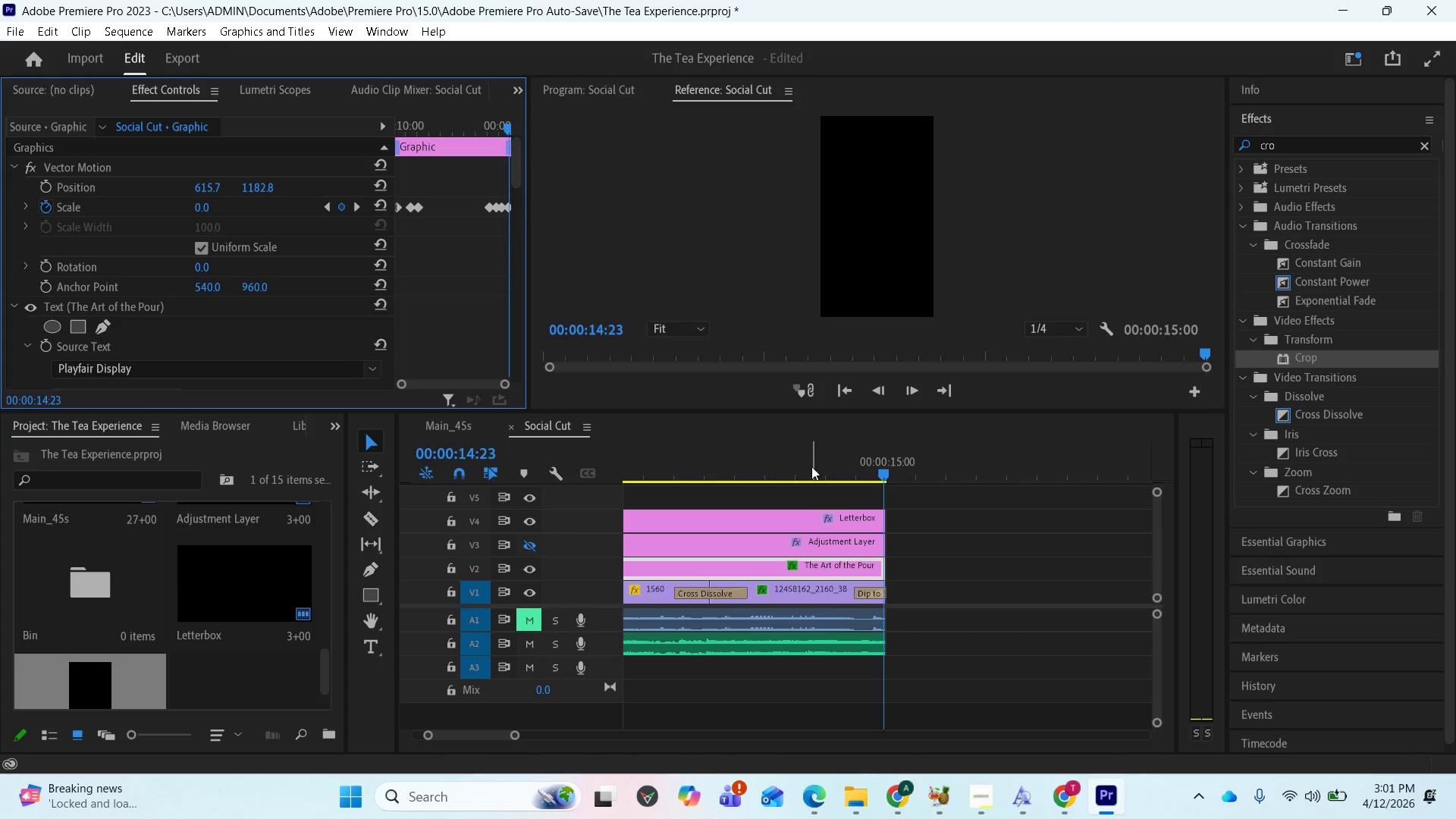 
left_click([503, 209])
 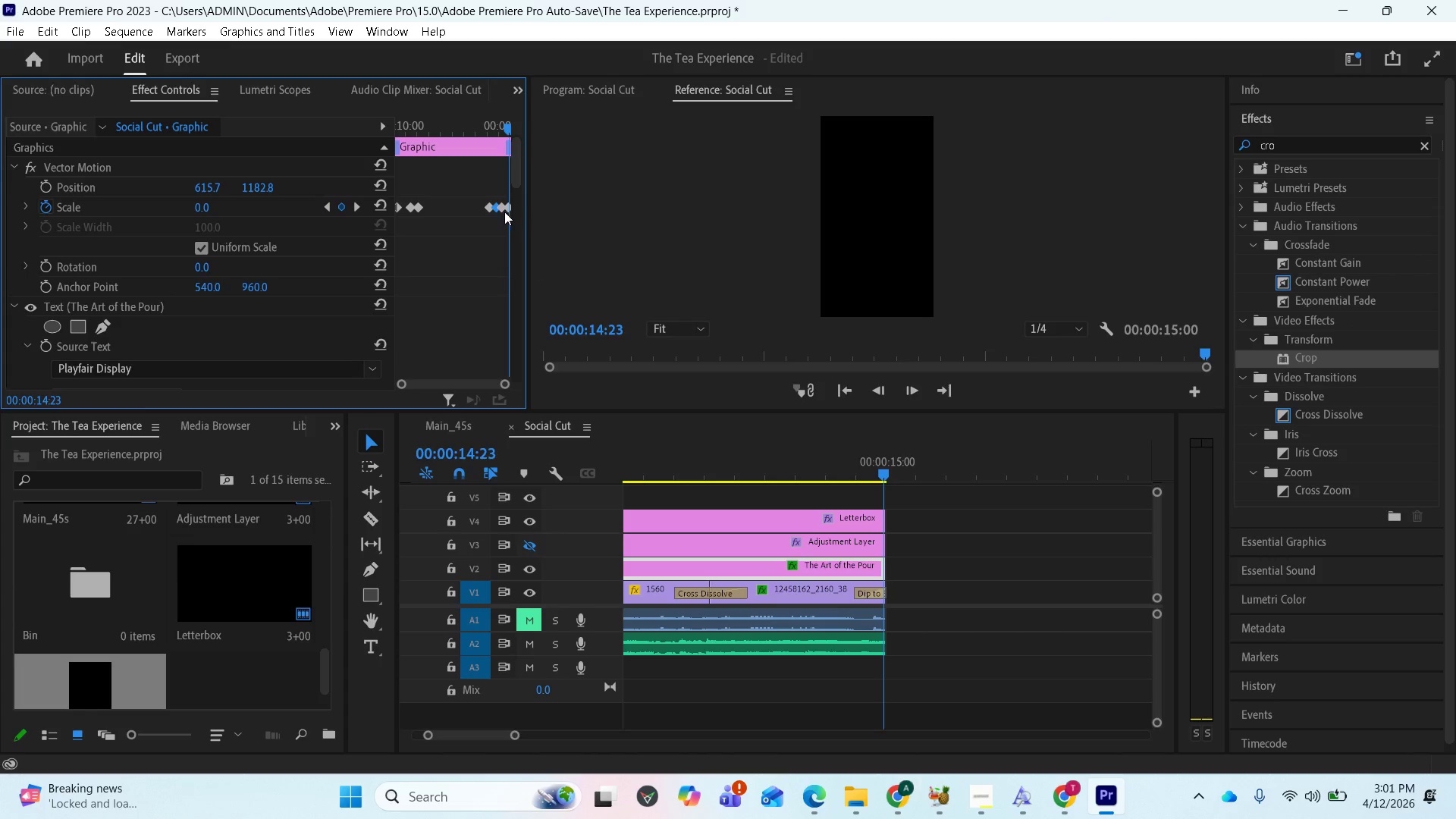 
left_click([505, 212])
 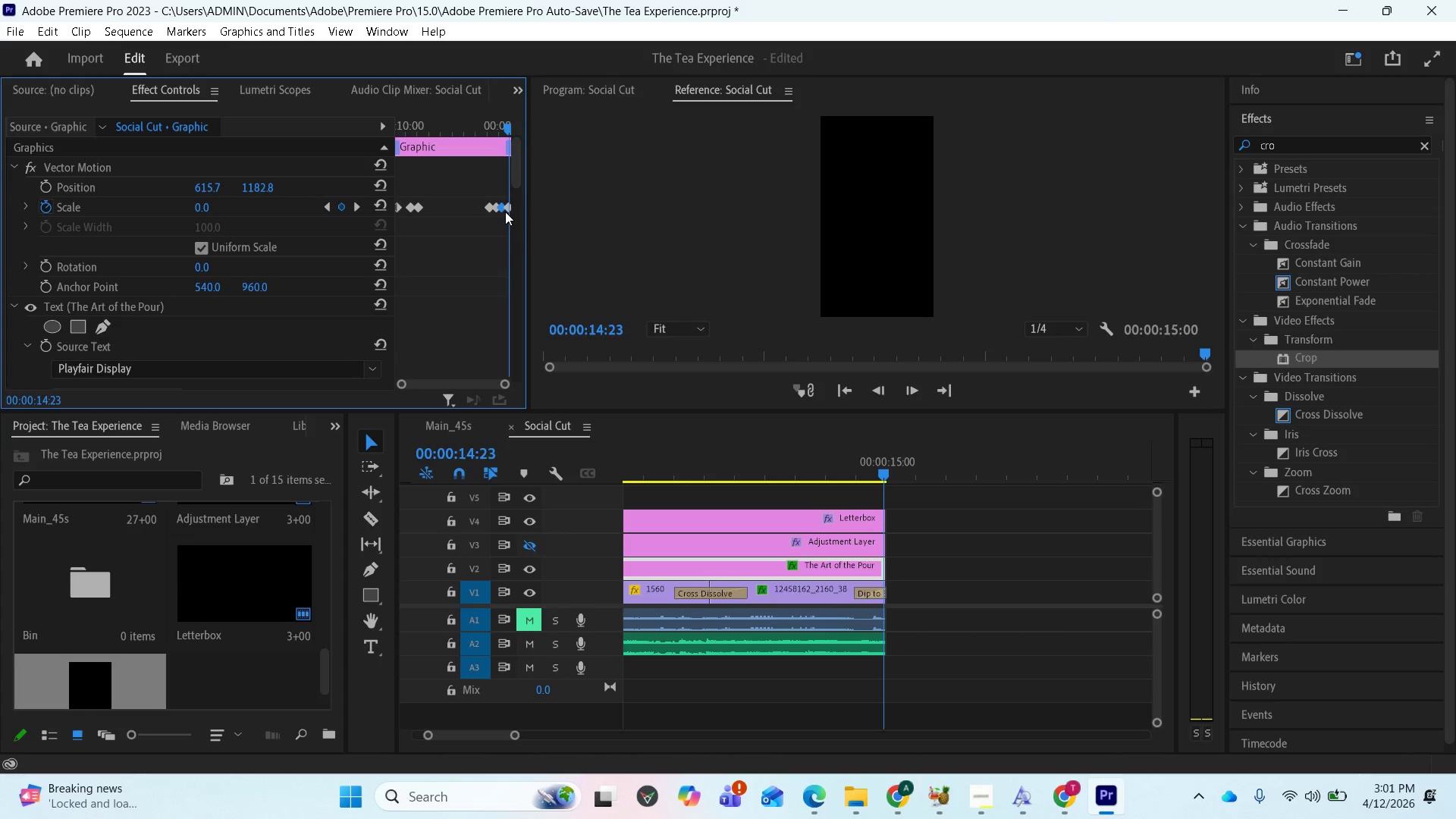 
key(Delete)
 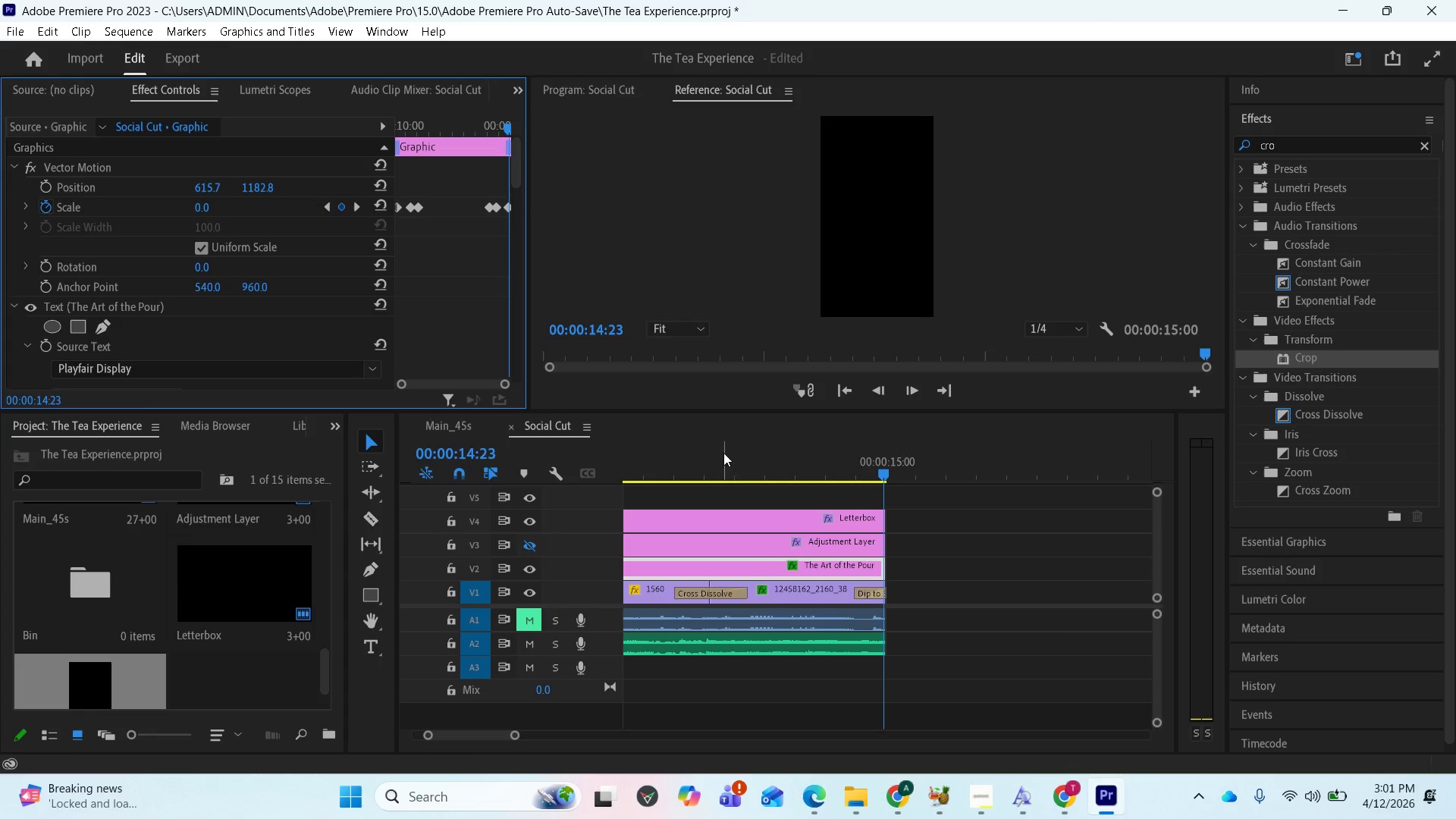 
key(Space)
 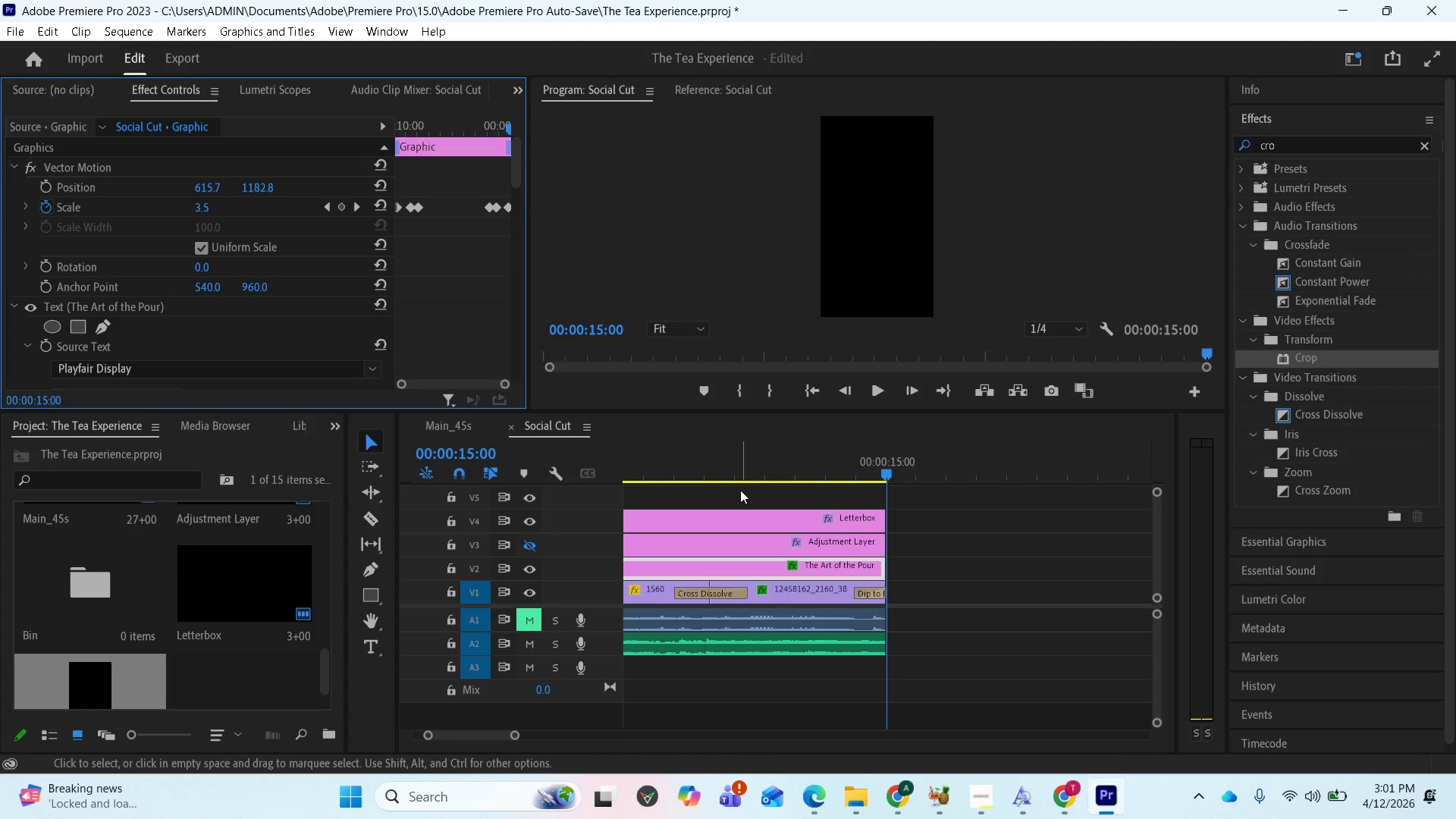 
key(Space)
 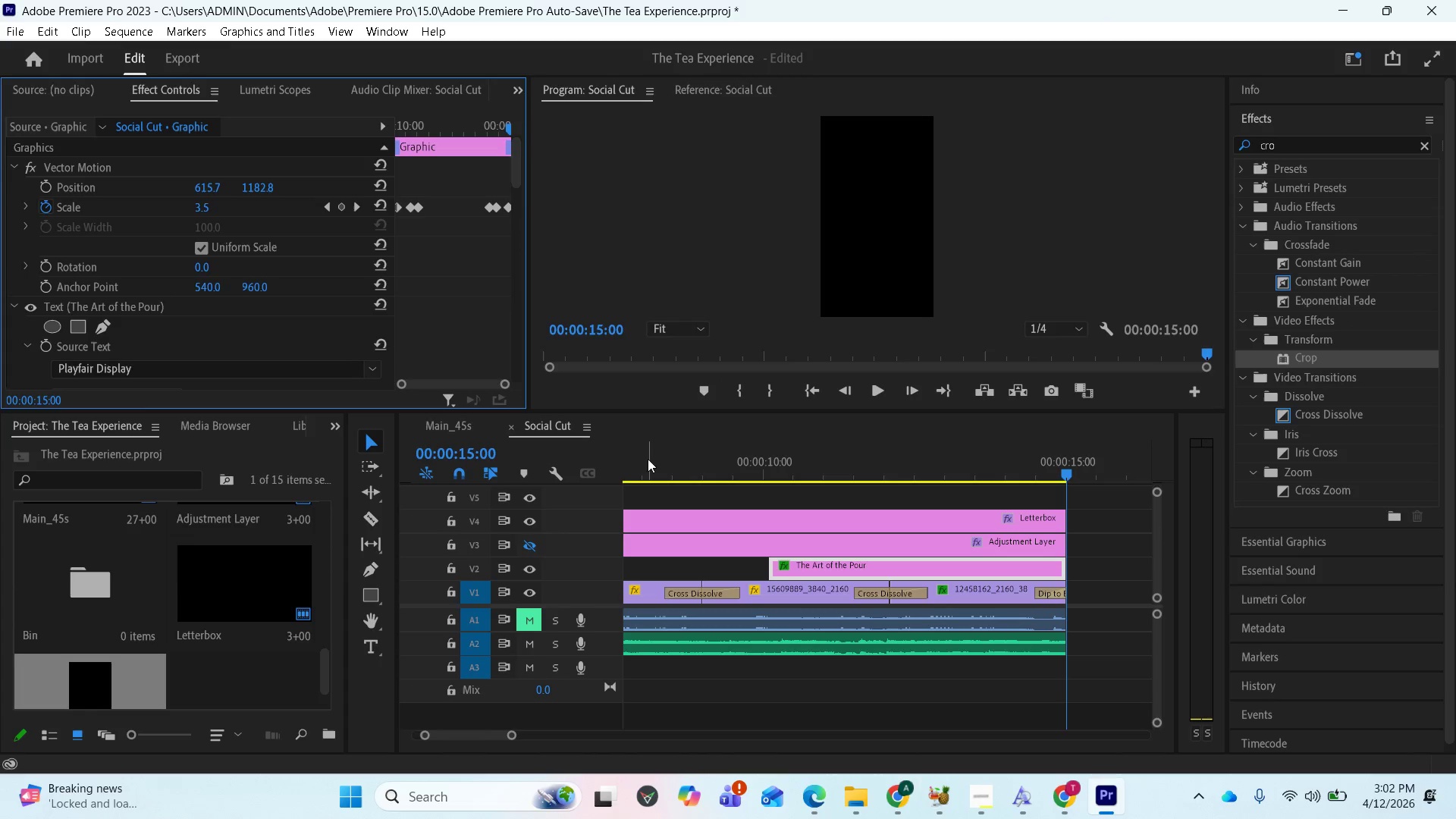 
wait(31.8)
 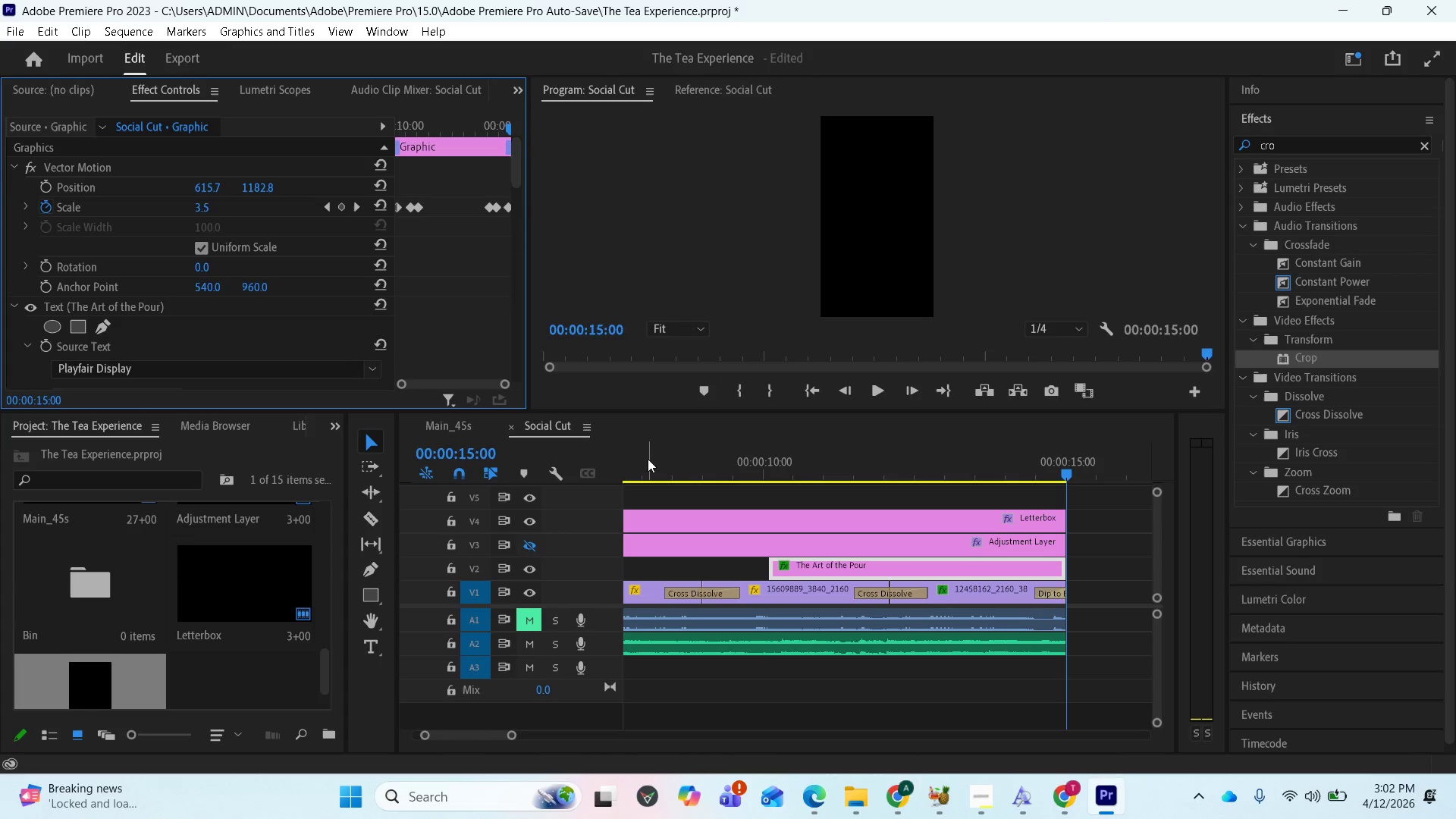 
scroll: coordinate [661, 463], scroll_direction: up, amount: 23.0
 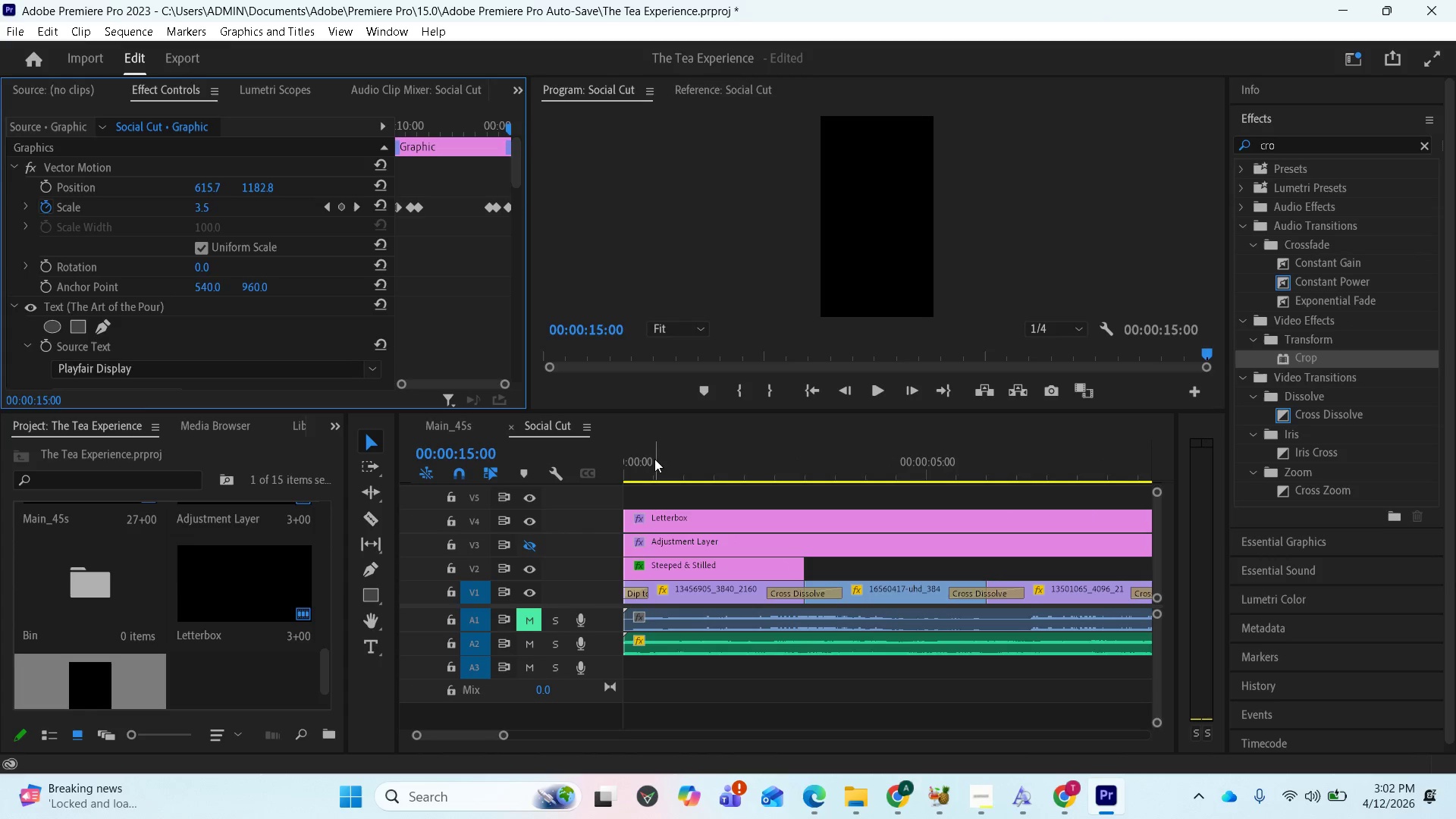 
left_click([654, 459])
 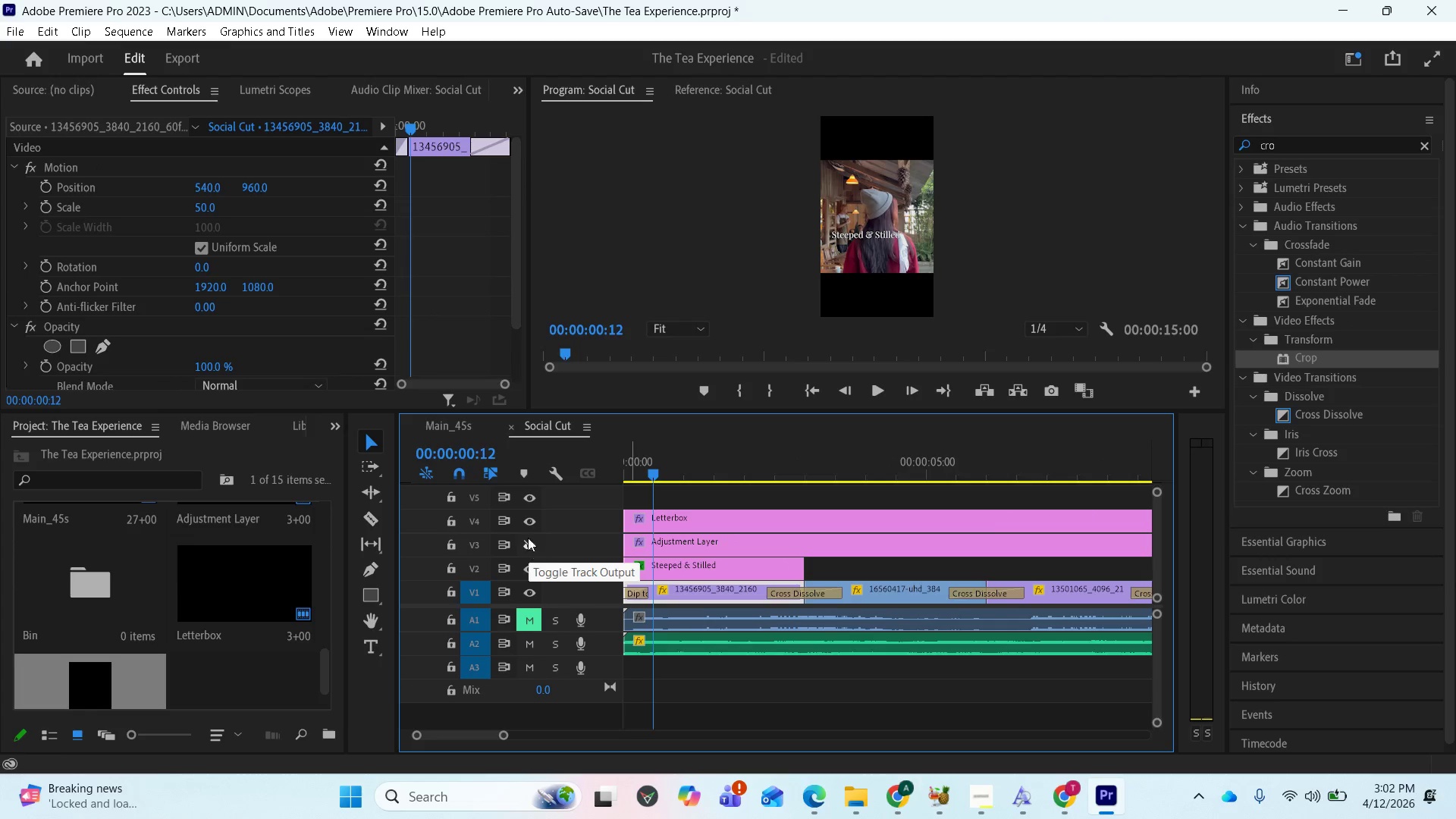 
left_click([529, 543])
 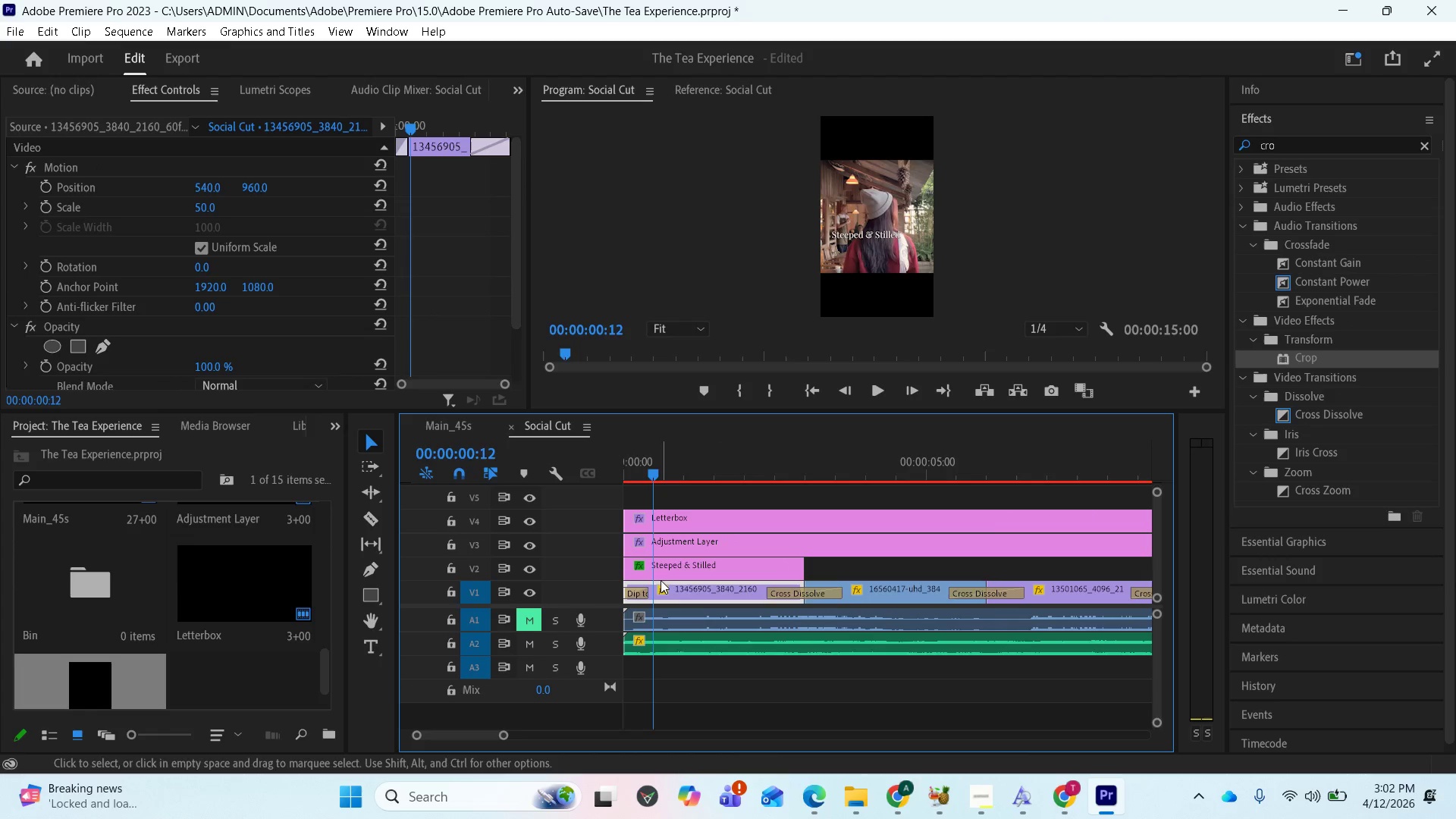 
left_click([530, 548])
 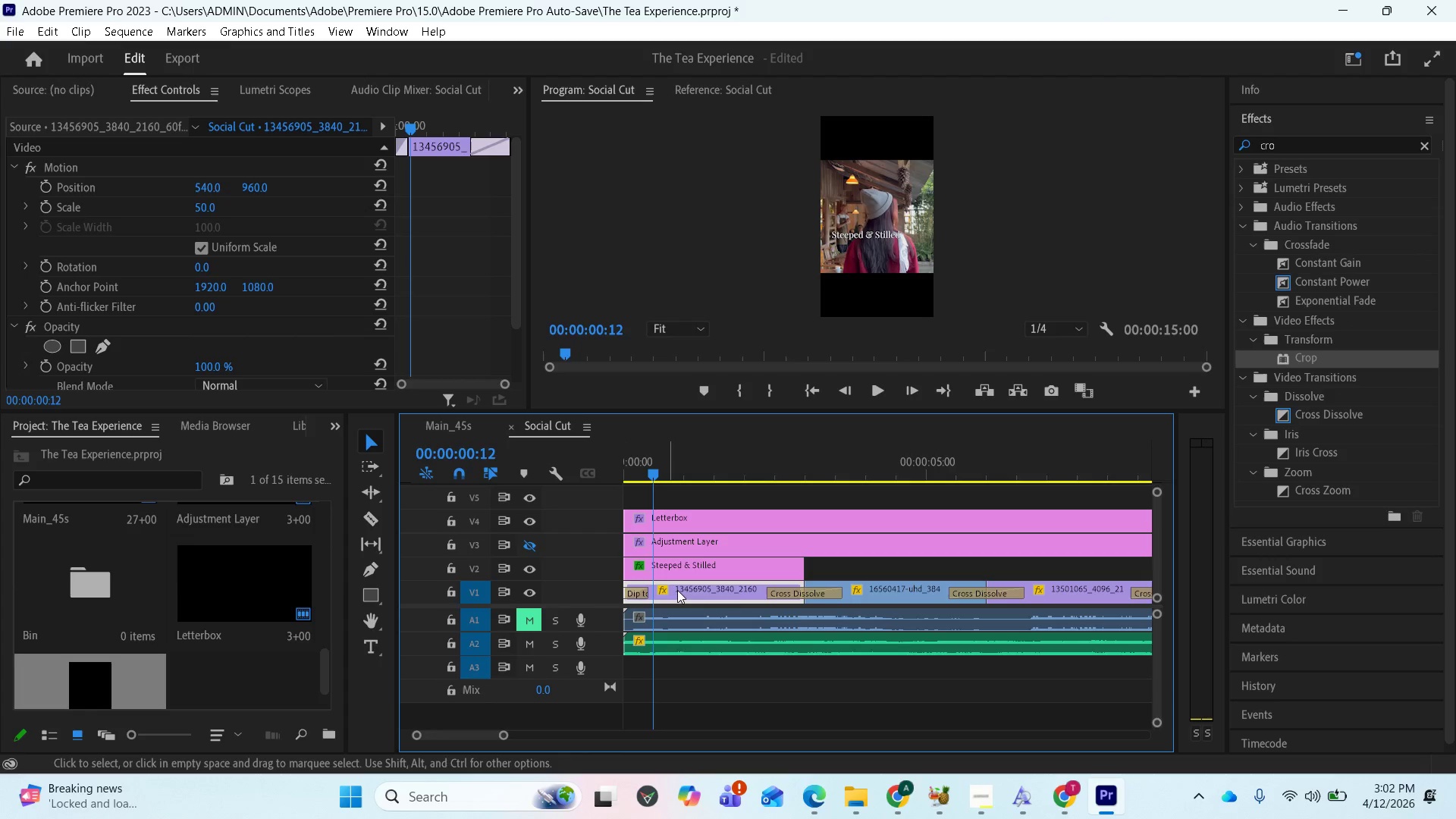 
key(Space)
 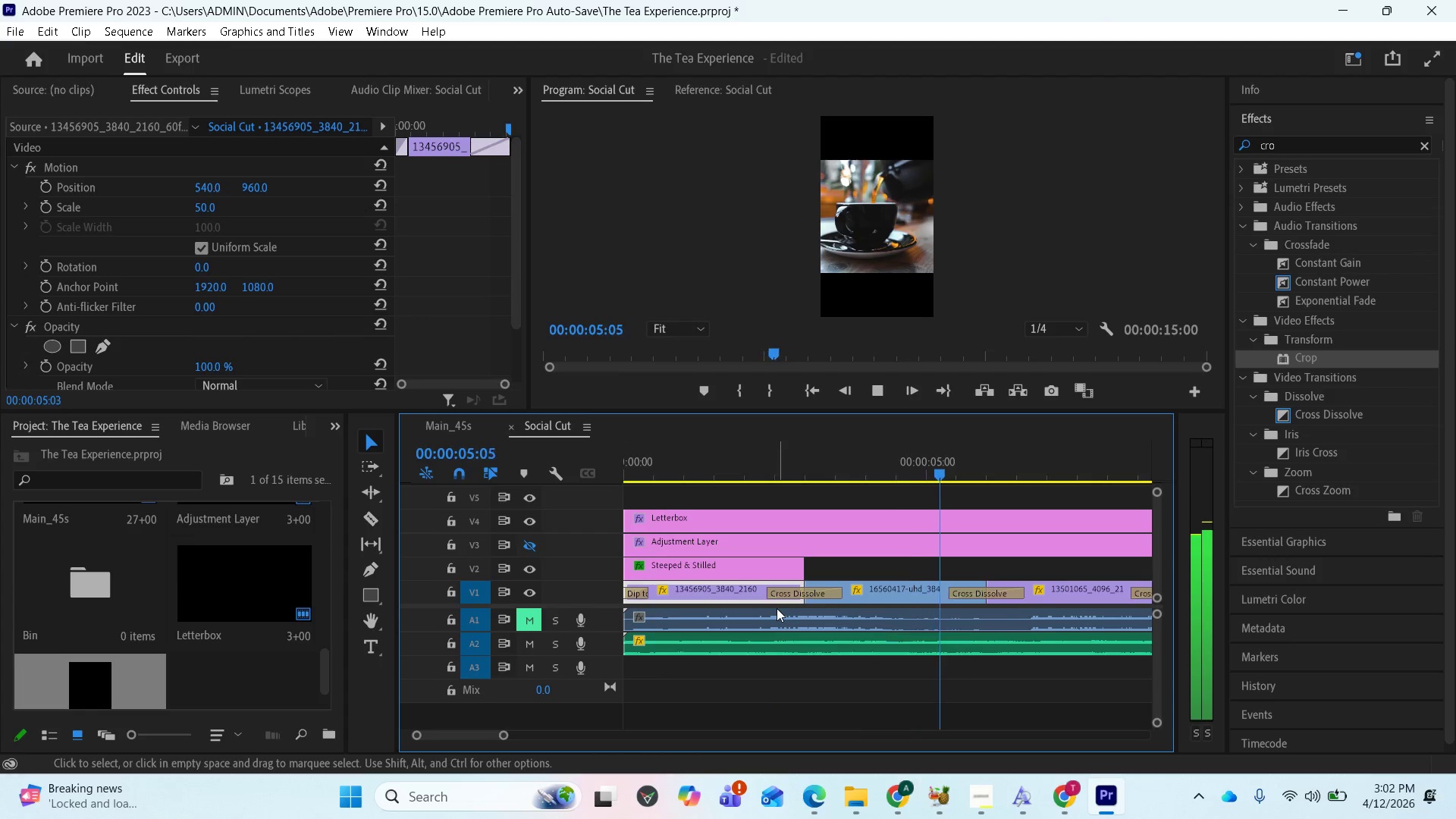 
wait(6.97)
 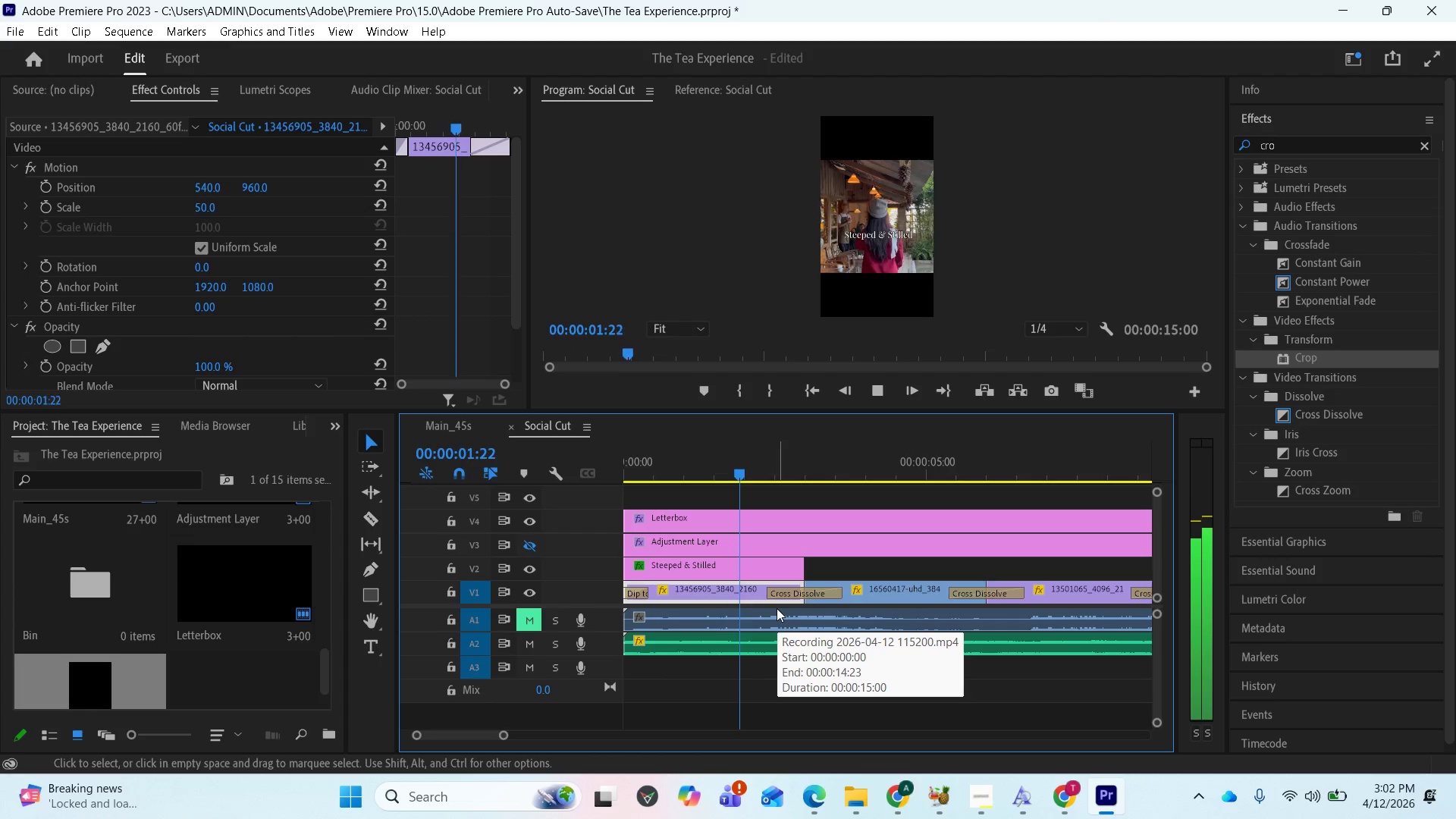 
key(Space)
 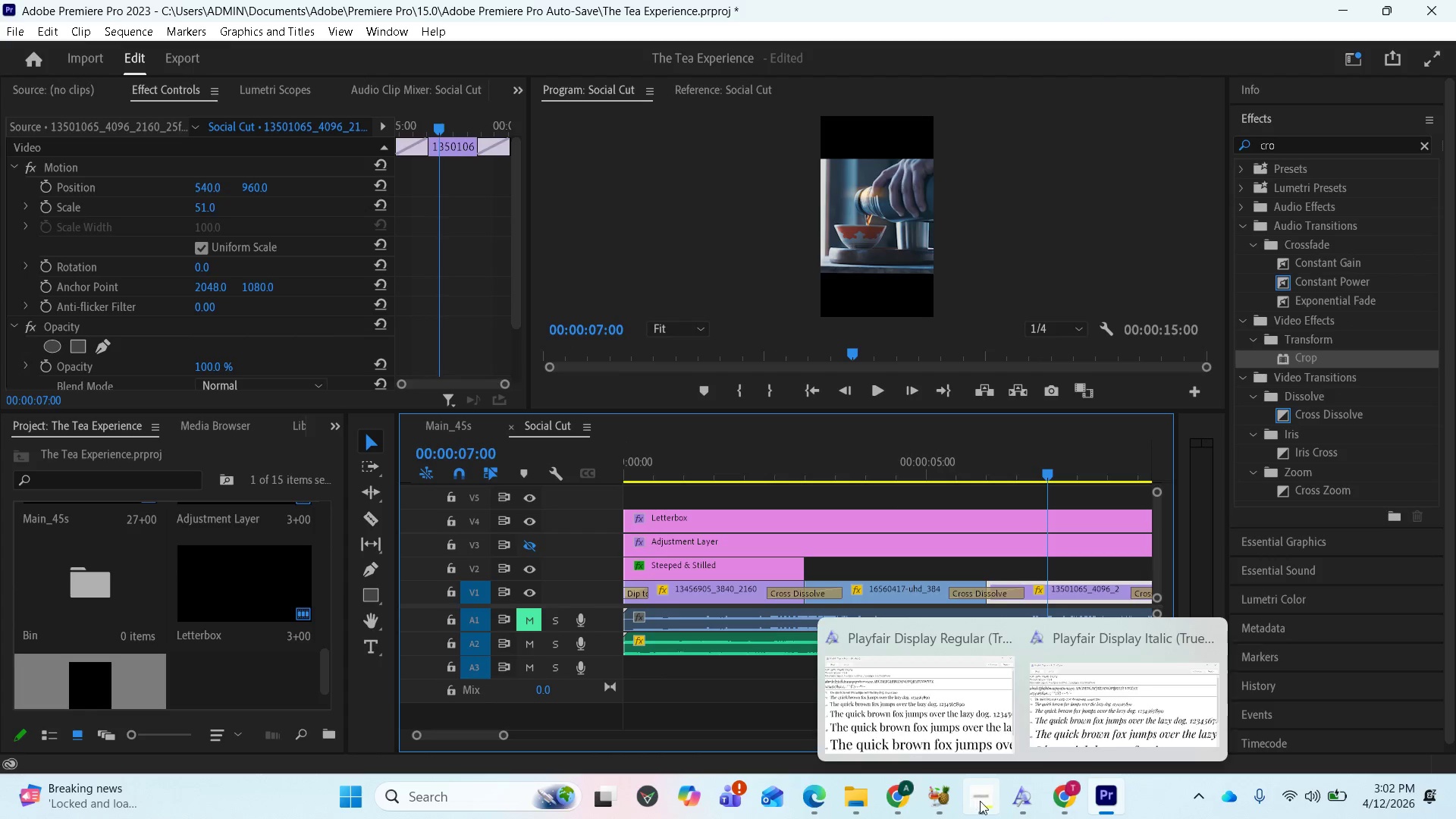 
left_click([981, 801])